 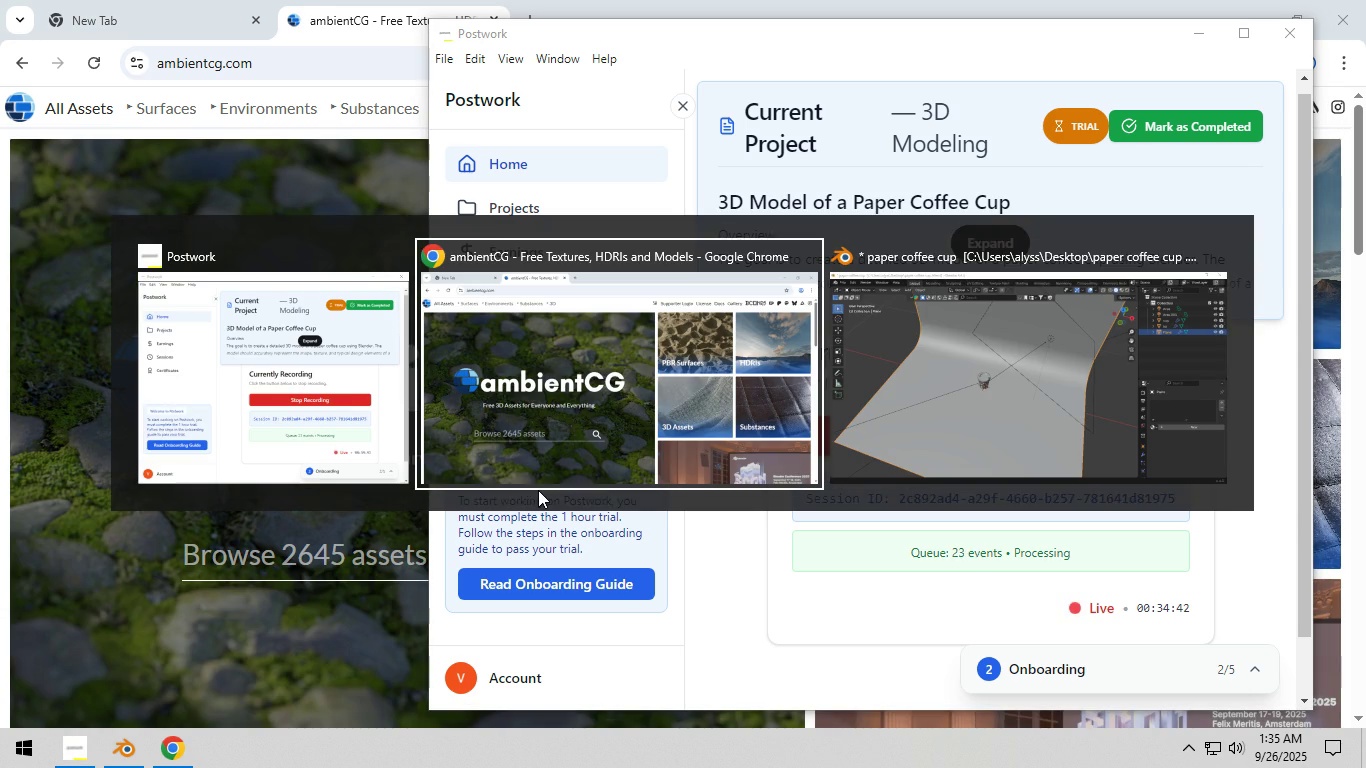 
key(Alt+Tab)
 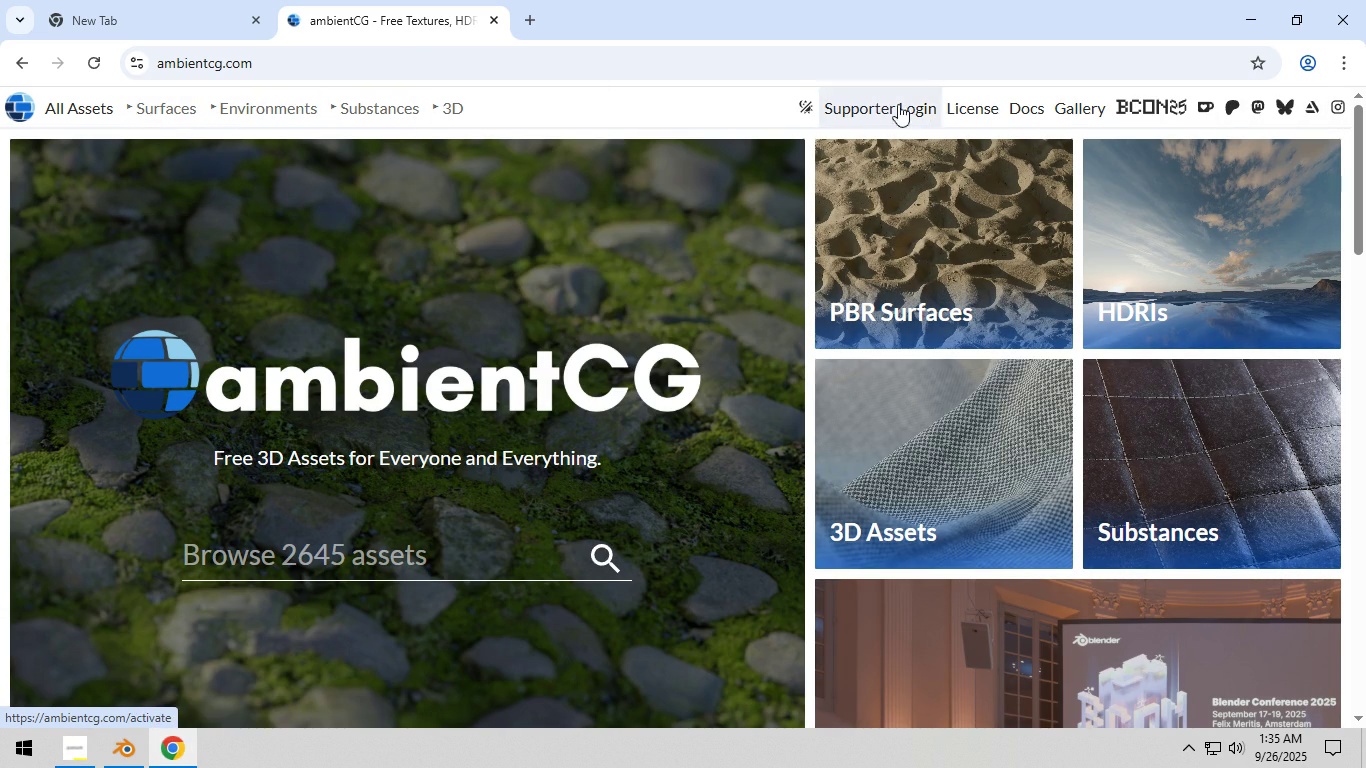 
scroll: coordinate [442, 237], scroll_direction: up, amount: 3.0
 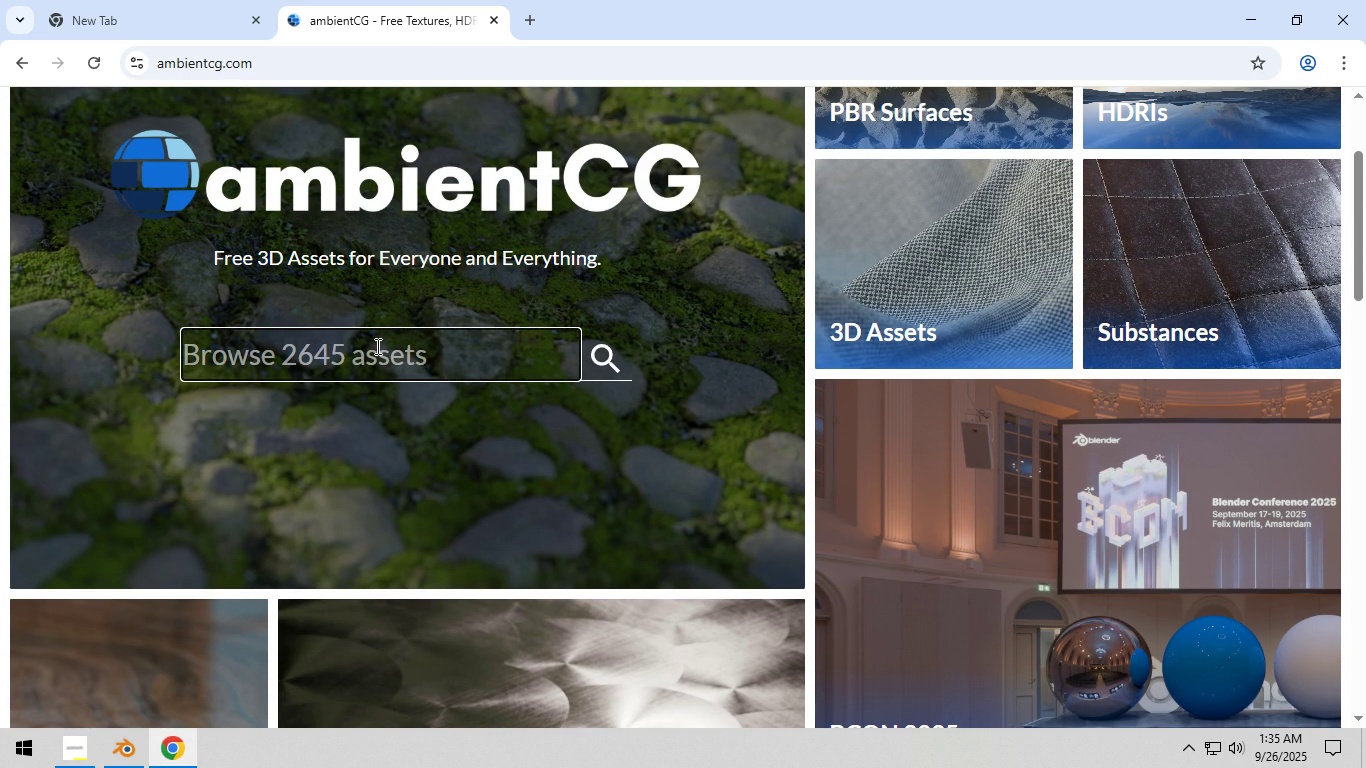 
left_click([376, 346])
 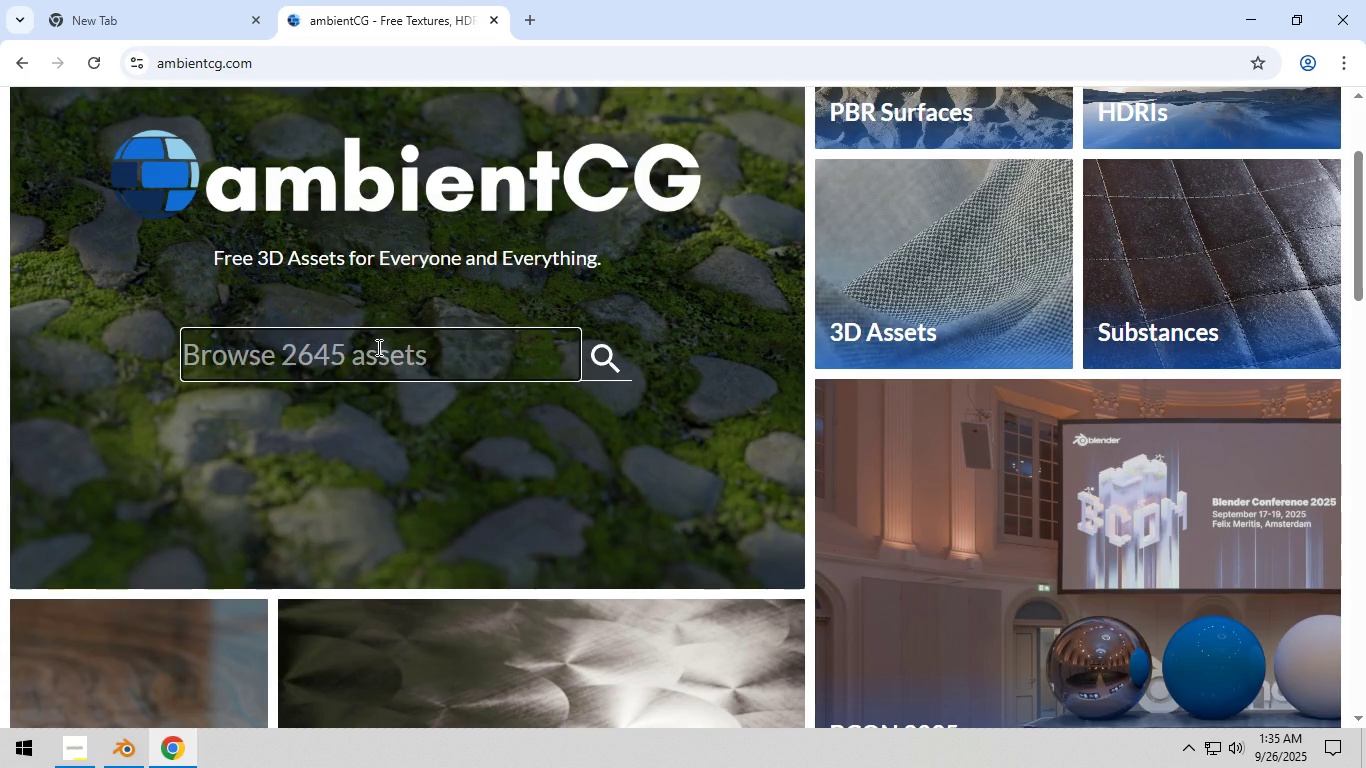 
type(wood)
 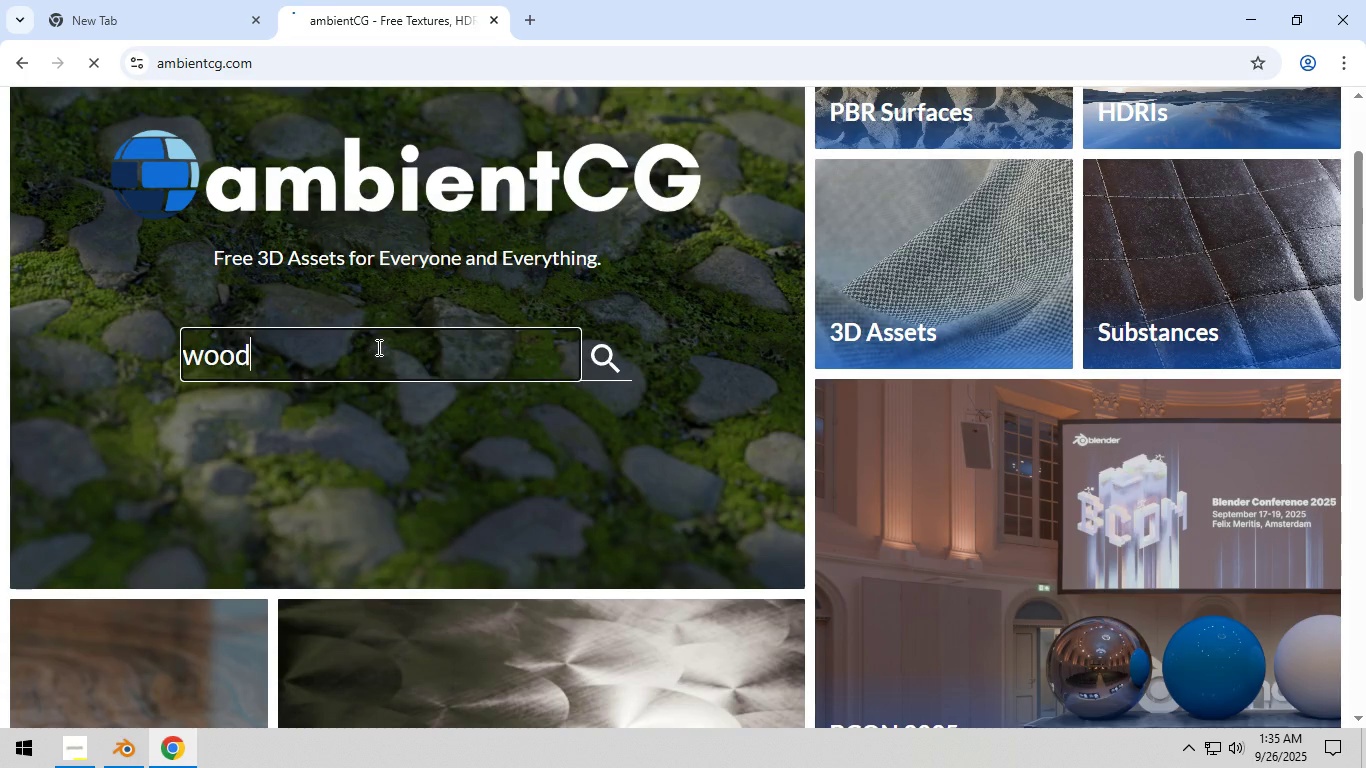 
key(Enter)
 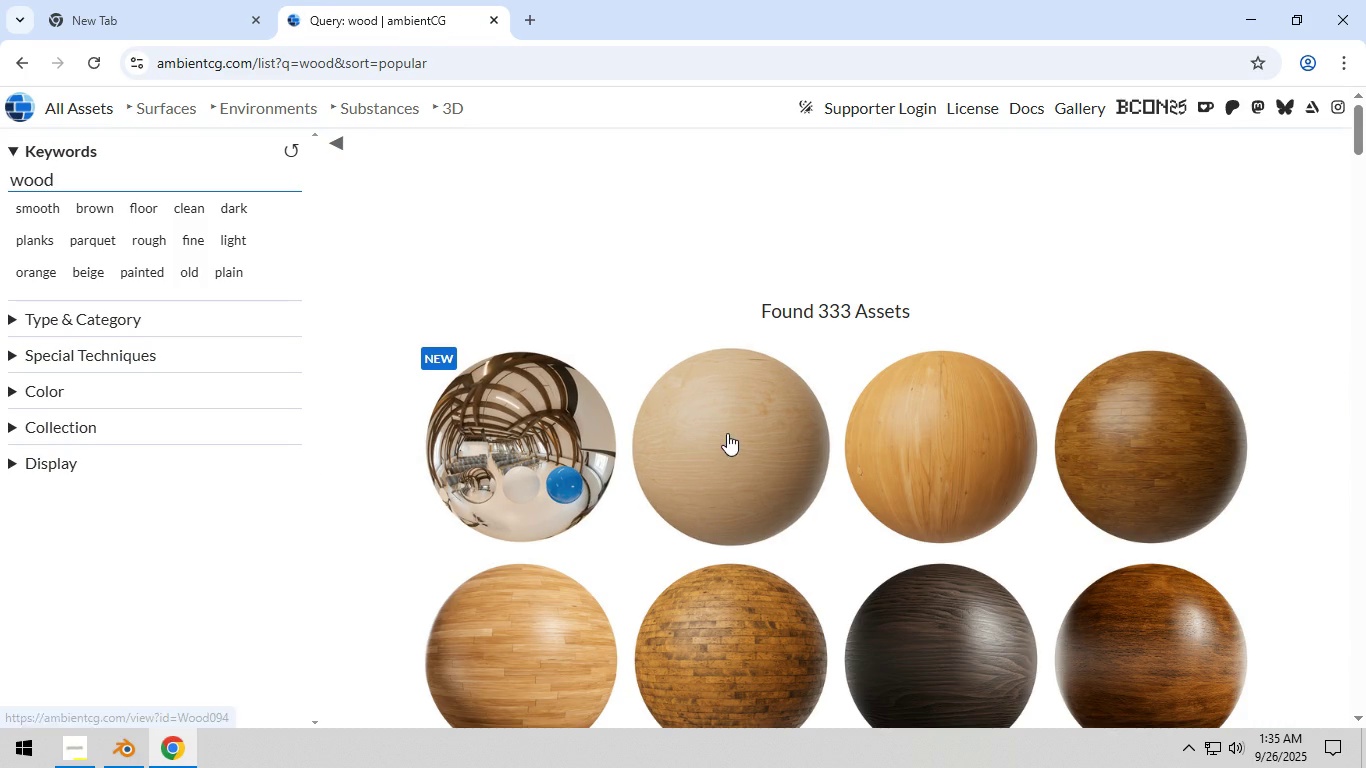 
scroll: coordinate [772, 474], scroll_direction: down, amount: 5.0
 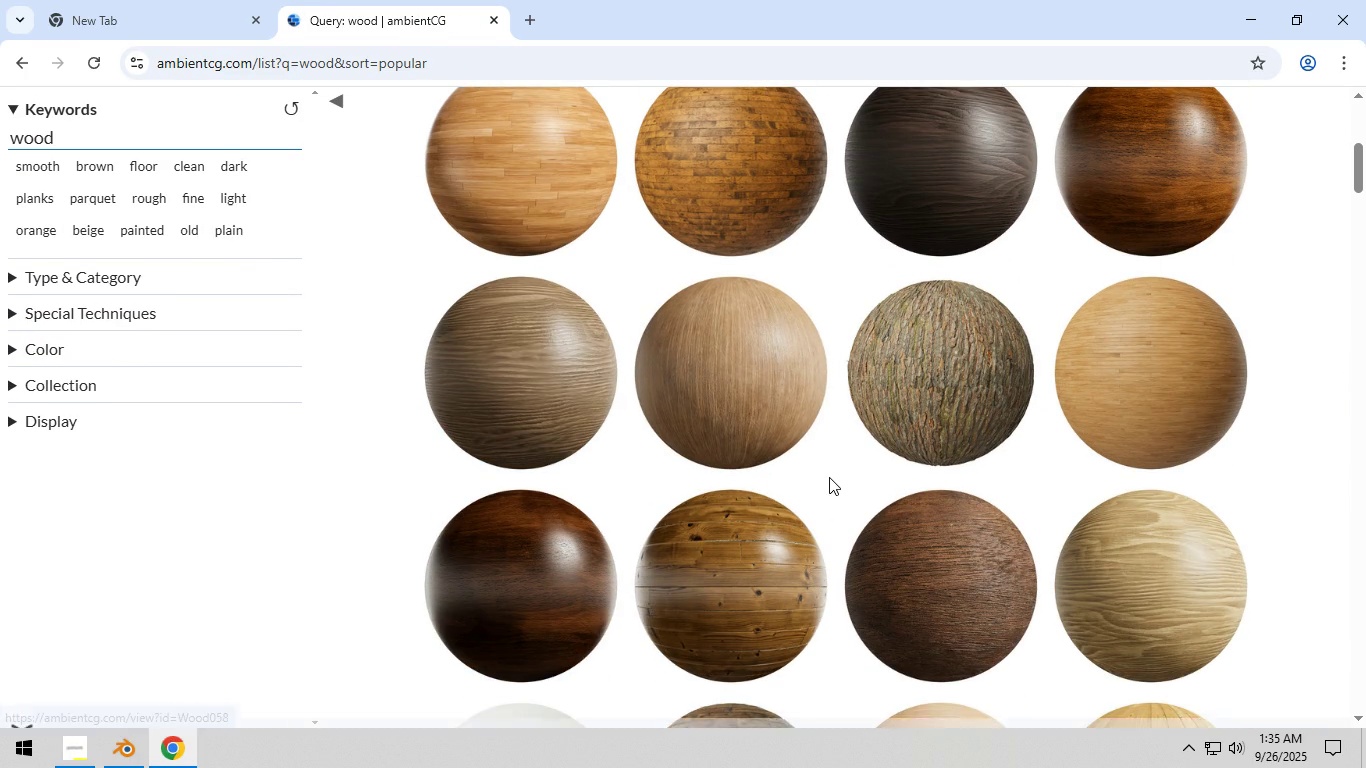 
scroll: coordinate [830, 478], scroll_direction: up, amount: 3.0
 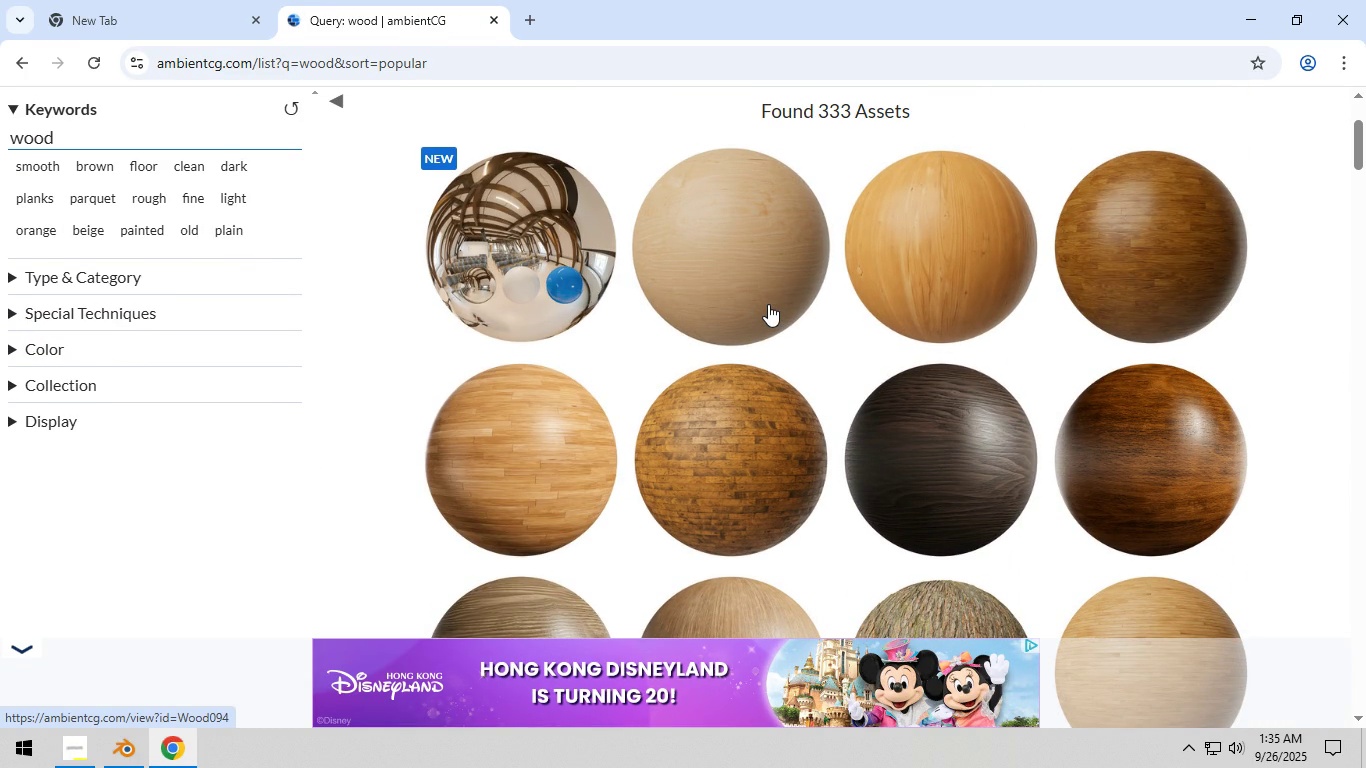 
scroll: coordinate [876, 365], scroll_direction: down, amount: 18.0
 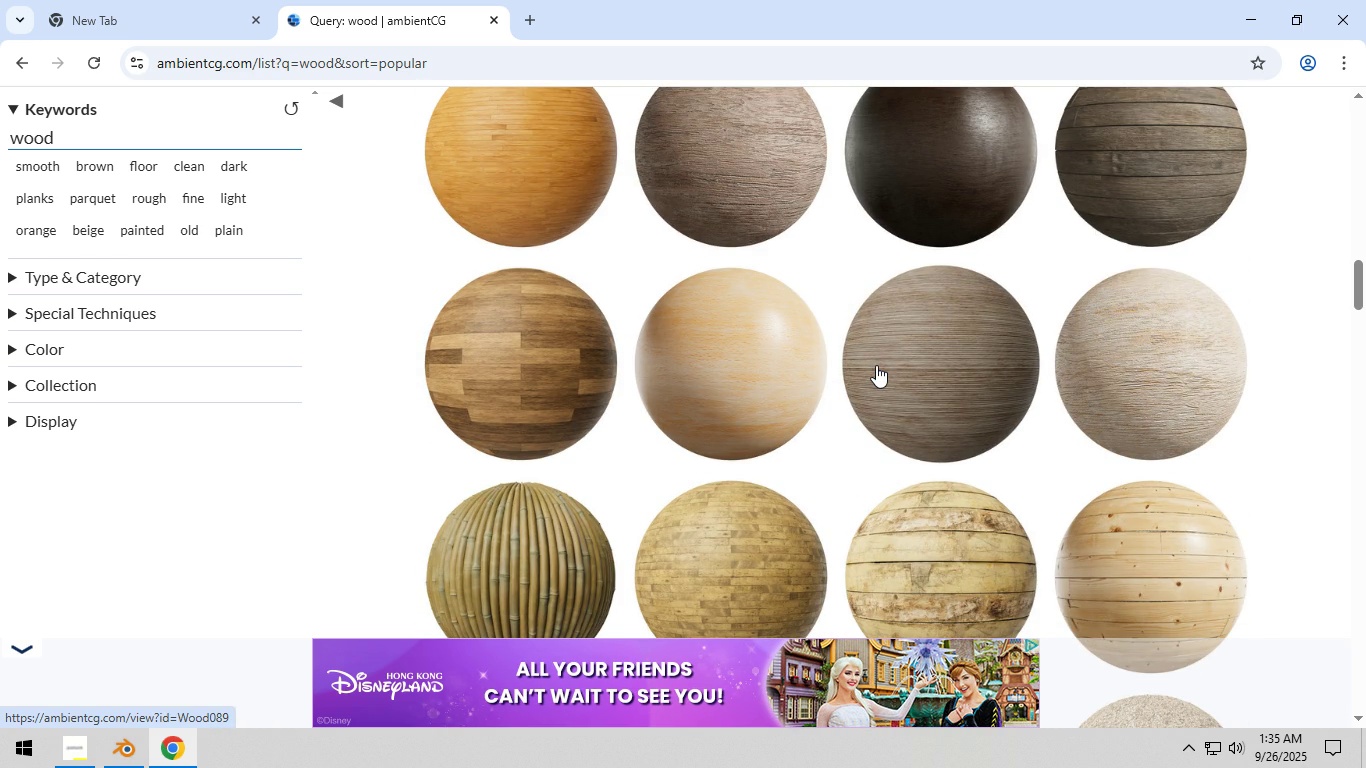 
scroll: coordinate [881, 372], scroll_direction: up, amount: 8.0
 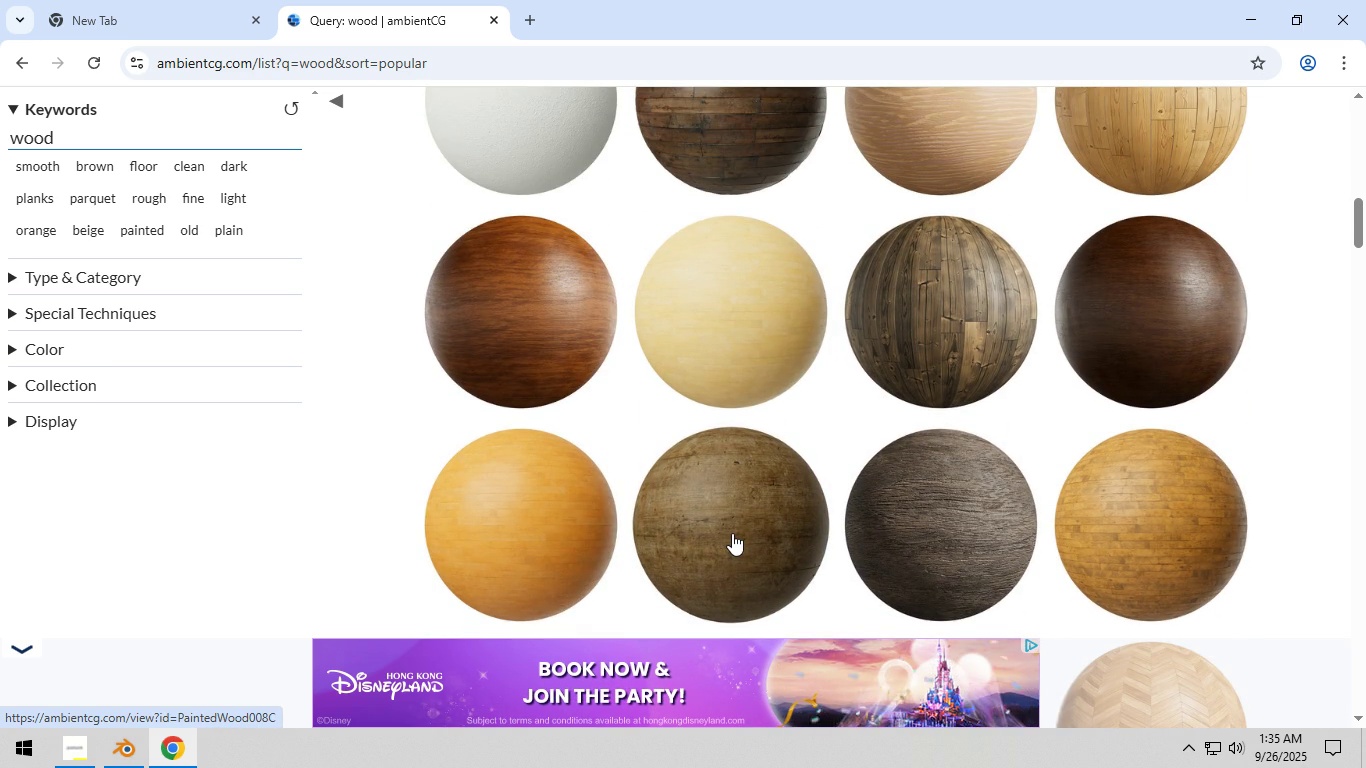 
left_click([732, 533])
 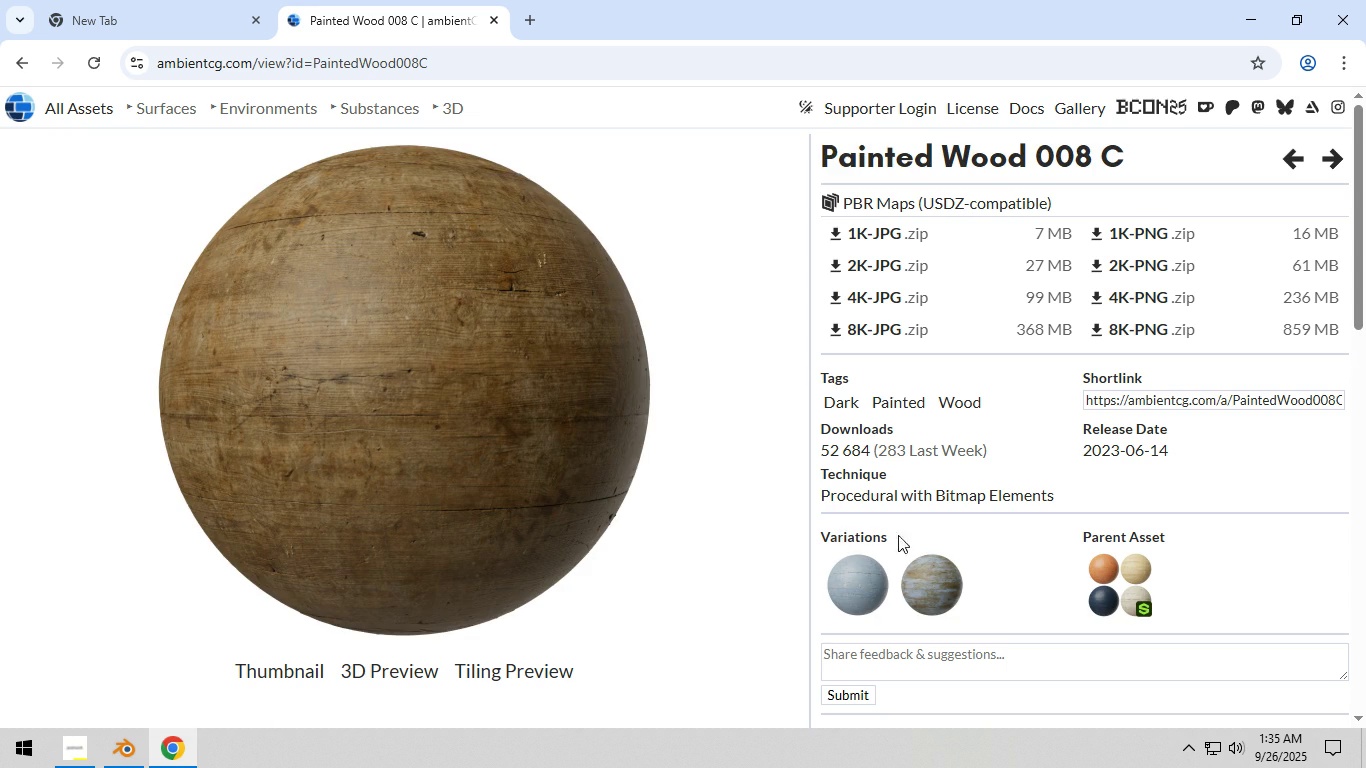 
scroll: coordinate [916, 536], scroll_direction: down, amount: 3.0
 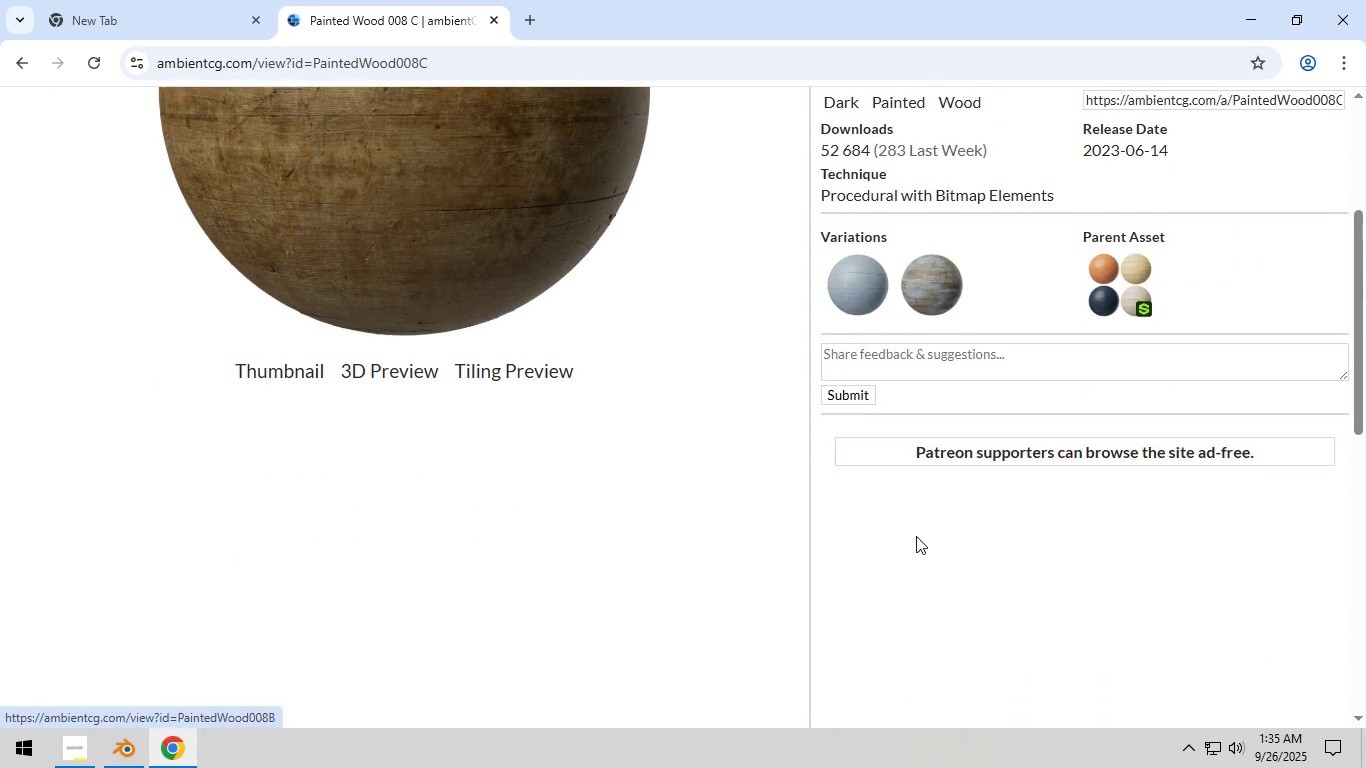 
scroll: coordinate [916, 536], scroll_direction: up, amount: 4.0
 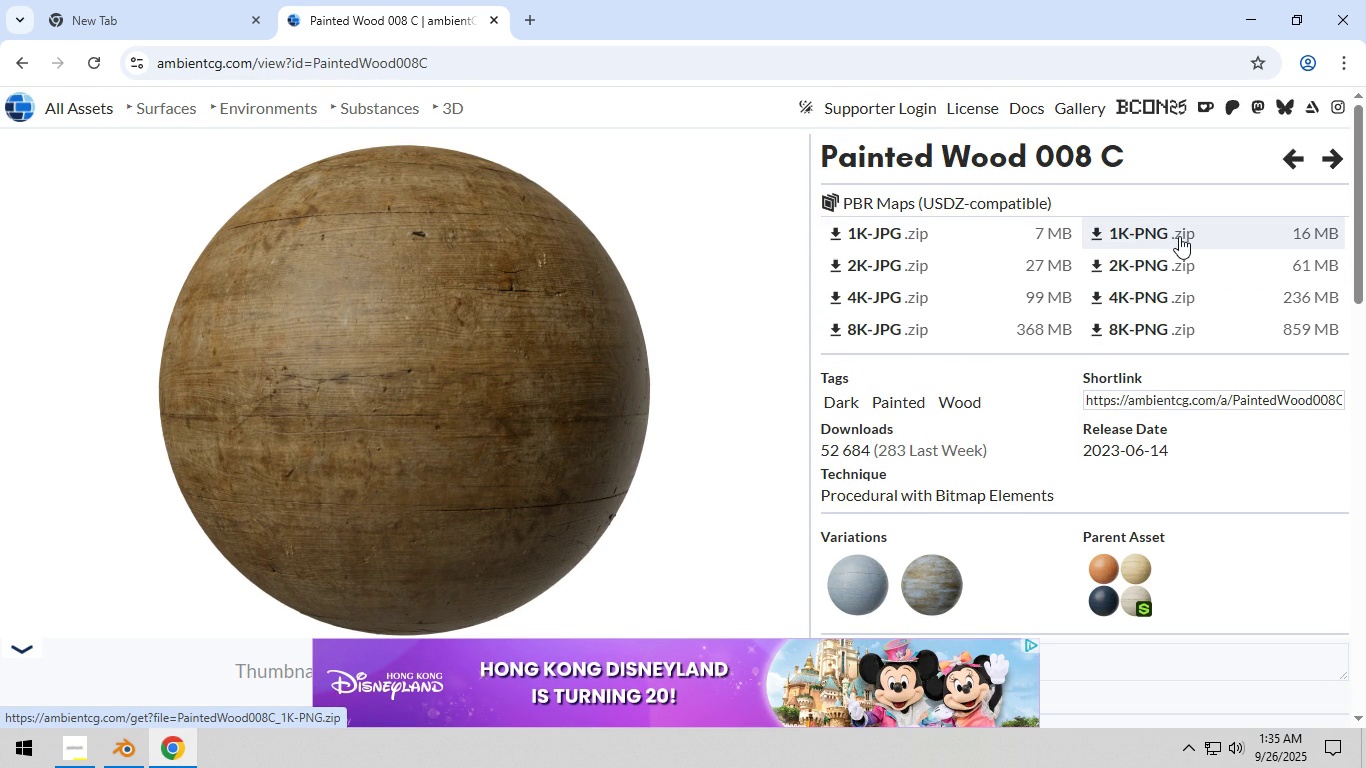 
wait(5.51)
 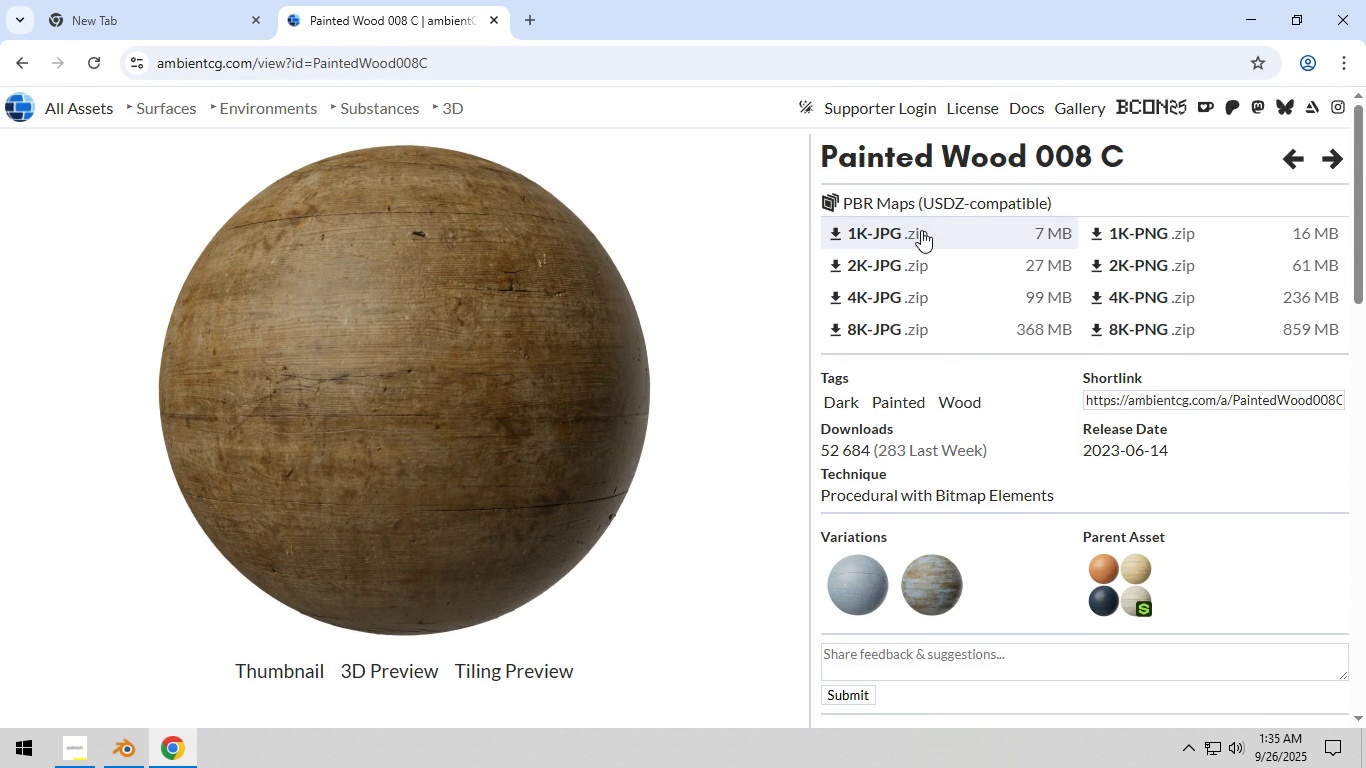 
left_click([1190, 242])
 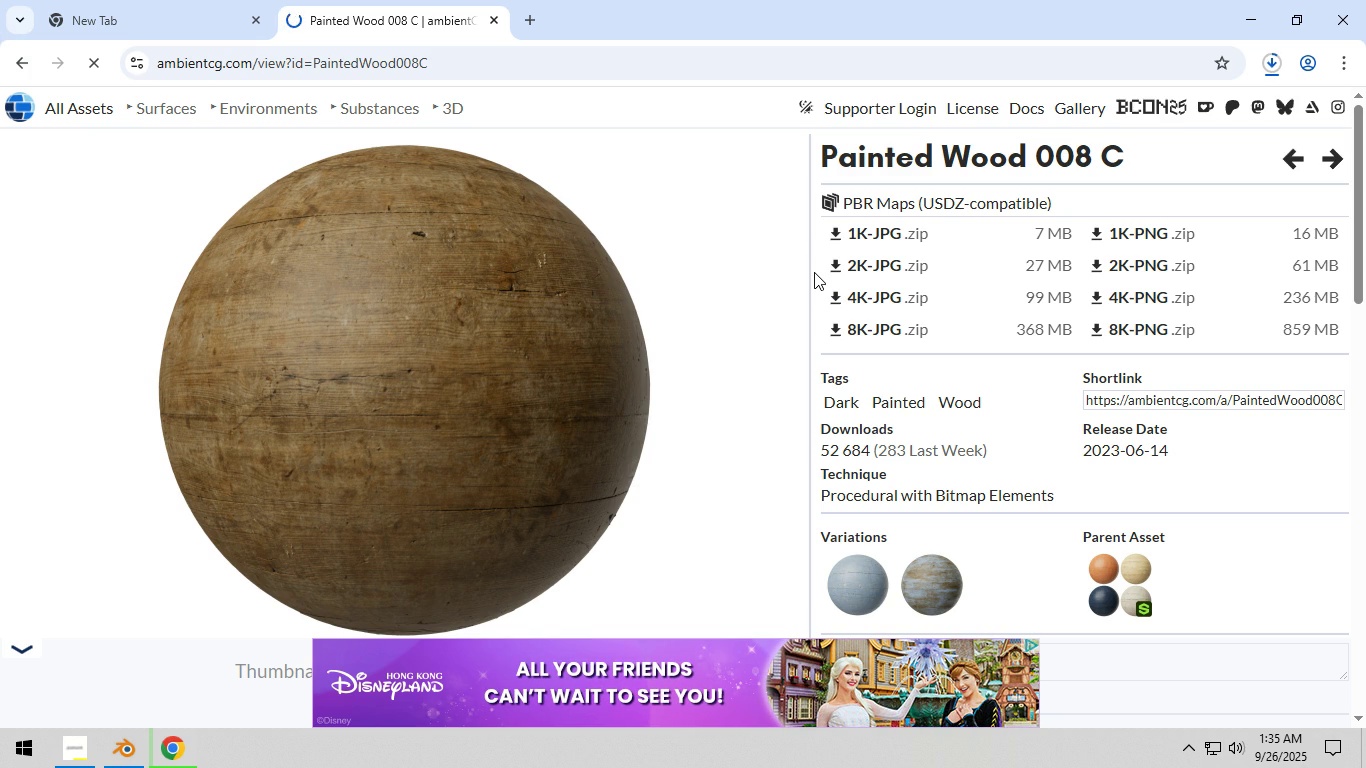 
wait(9.53)
 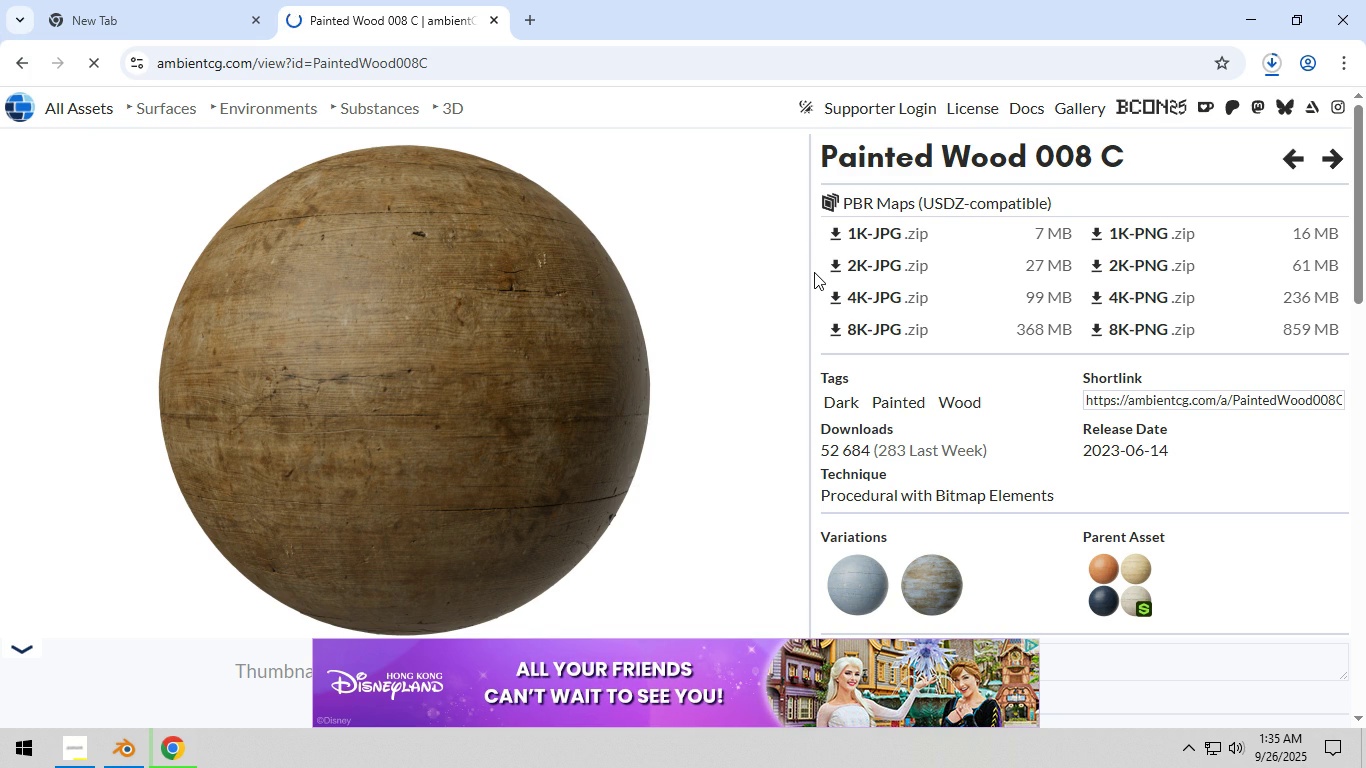 
middle_click([91, 113])
 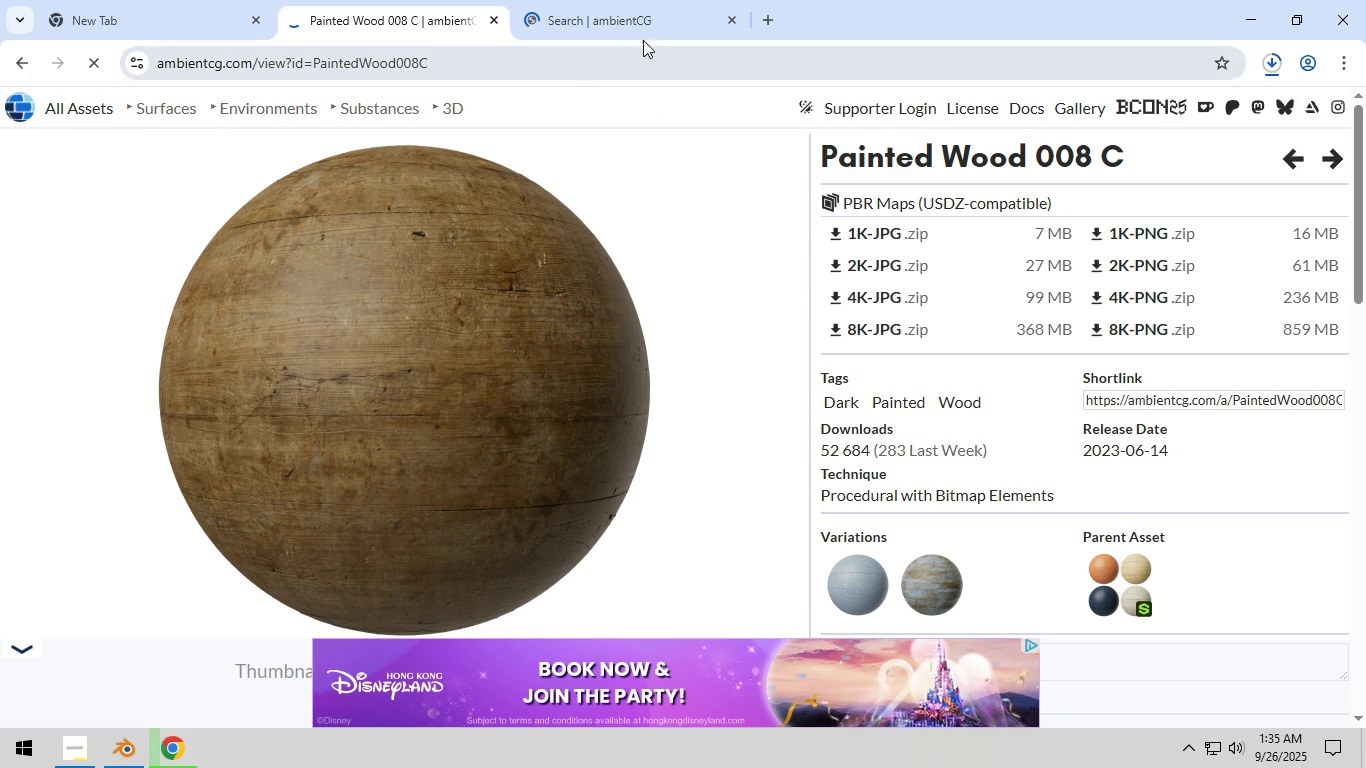 
left_click([638, 9])
 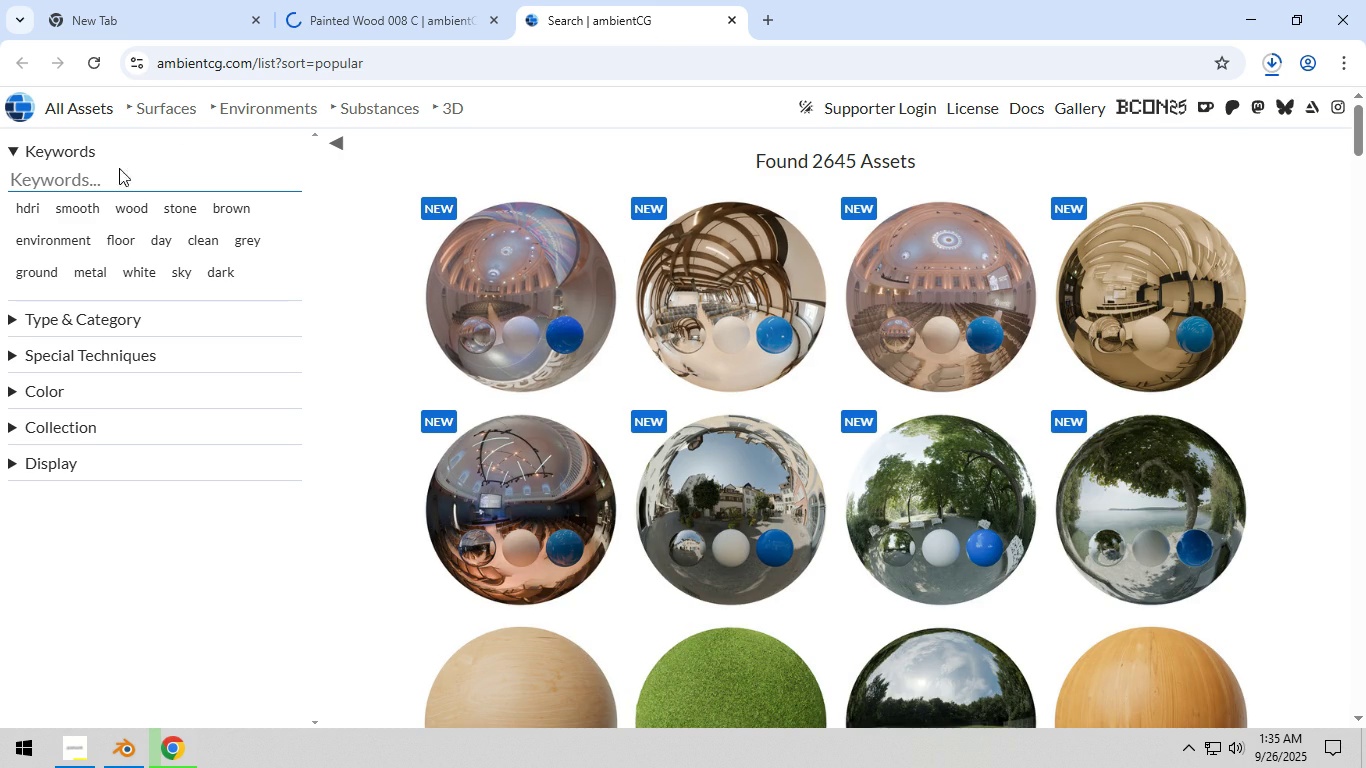 
left_click([119, 168])
 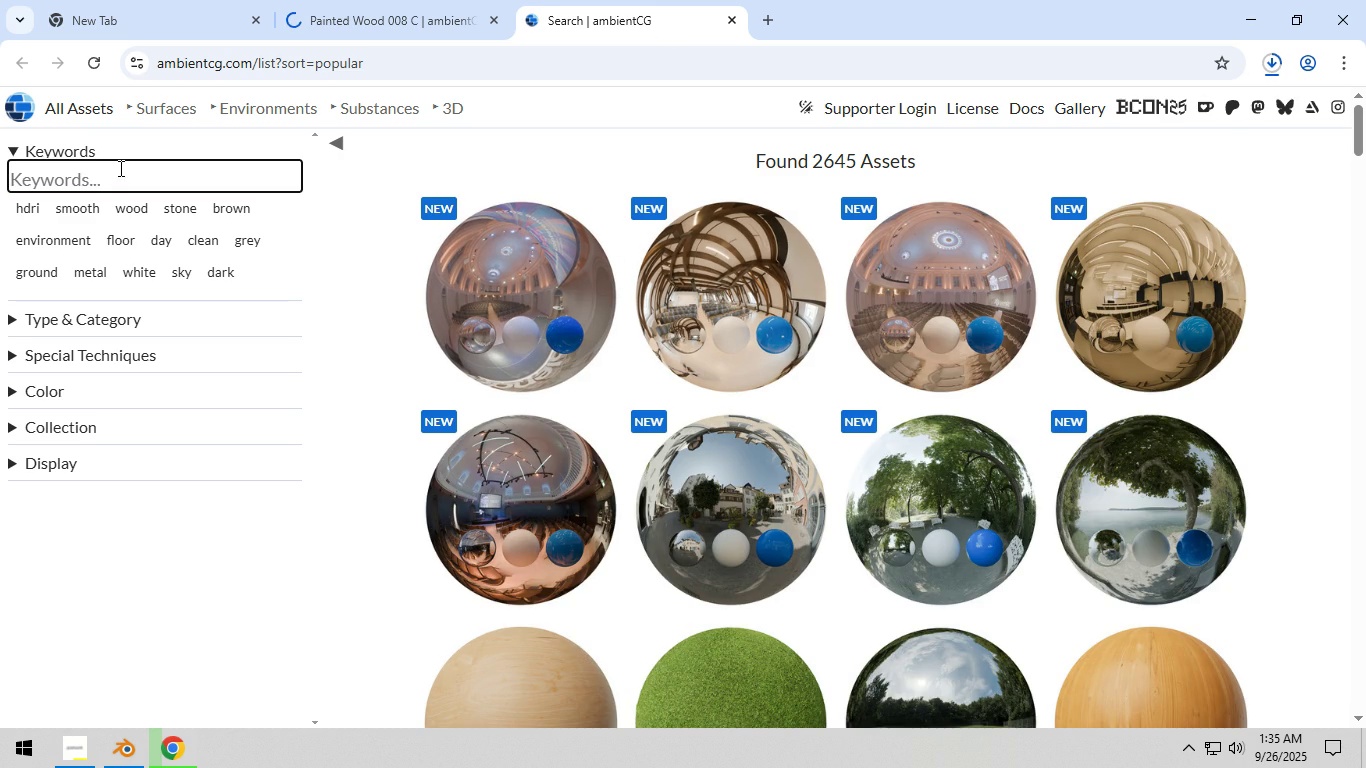 
type(plastic)
 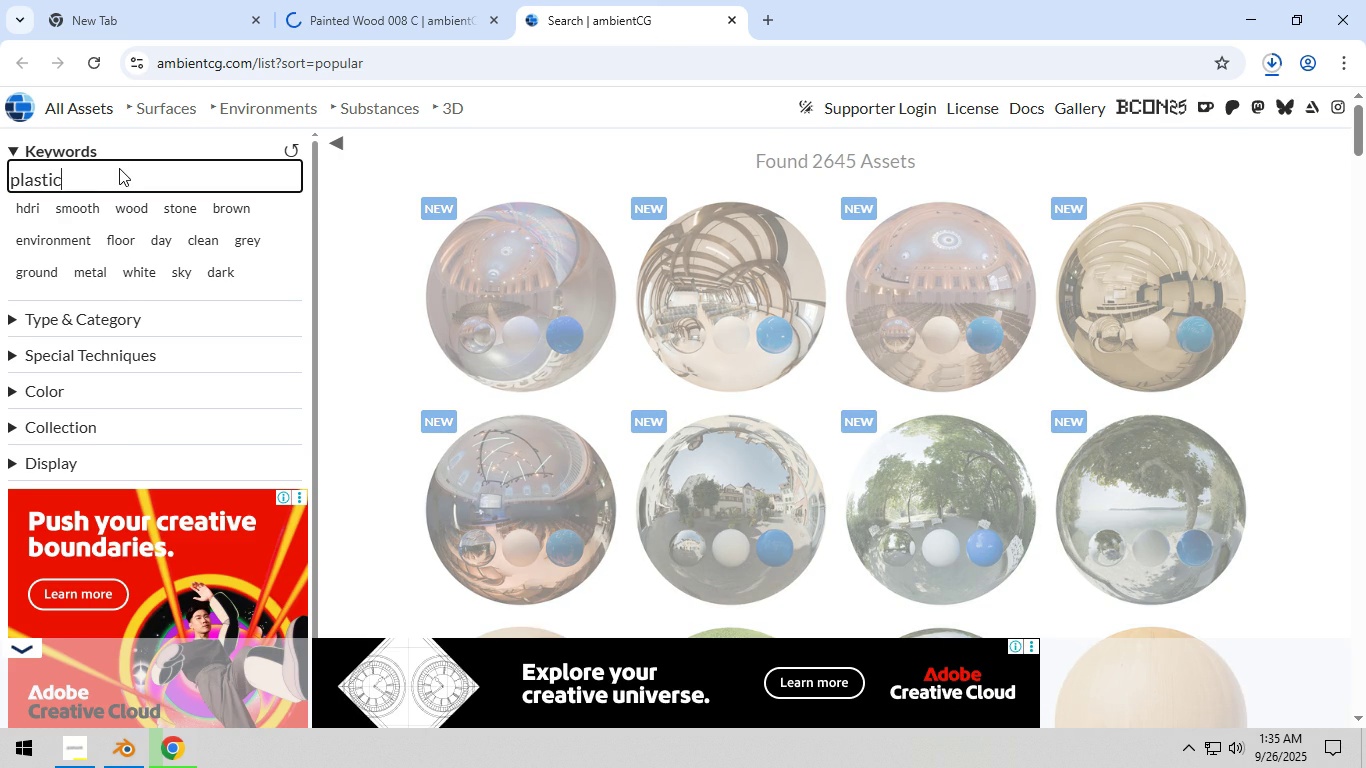 
key(Enter)
 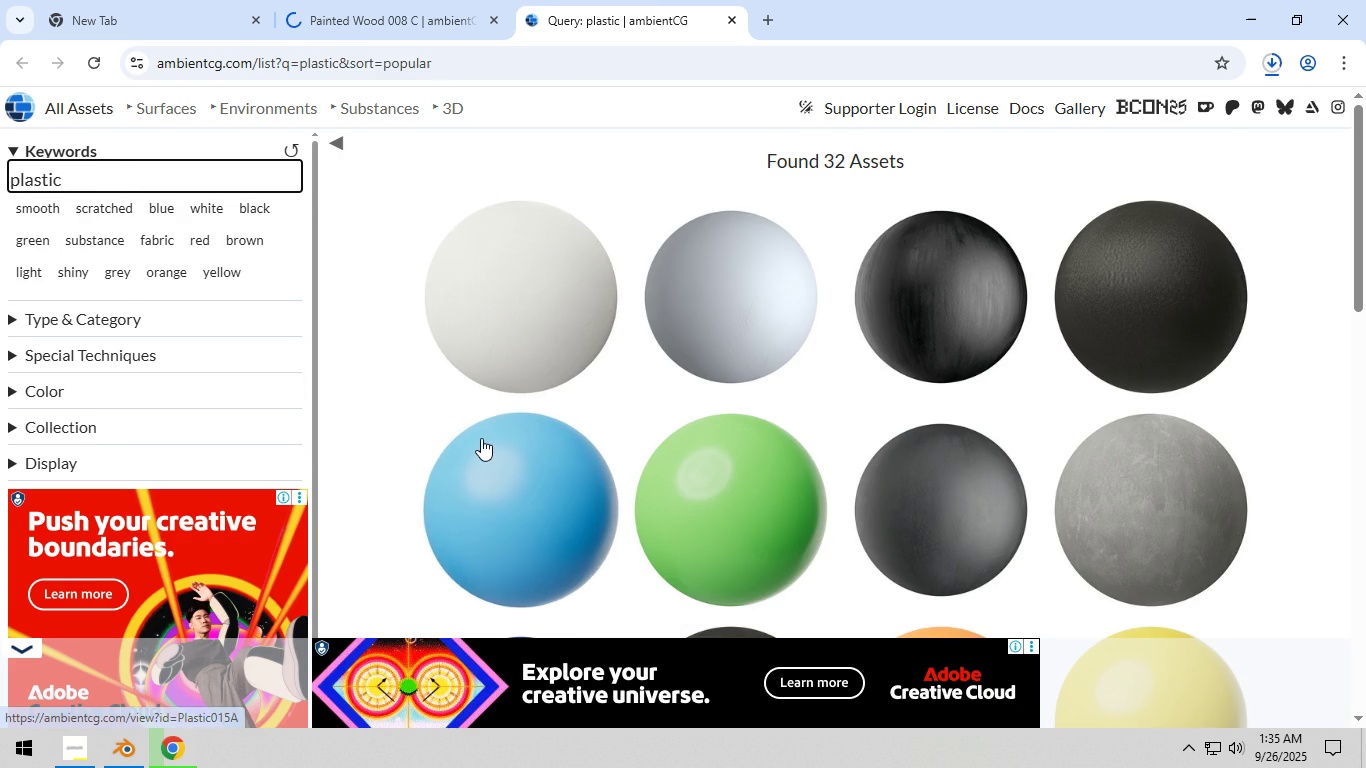 
scroll: coordinate [517, 439], scroll_direction: down, amount: 15.0
 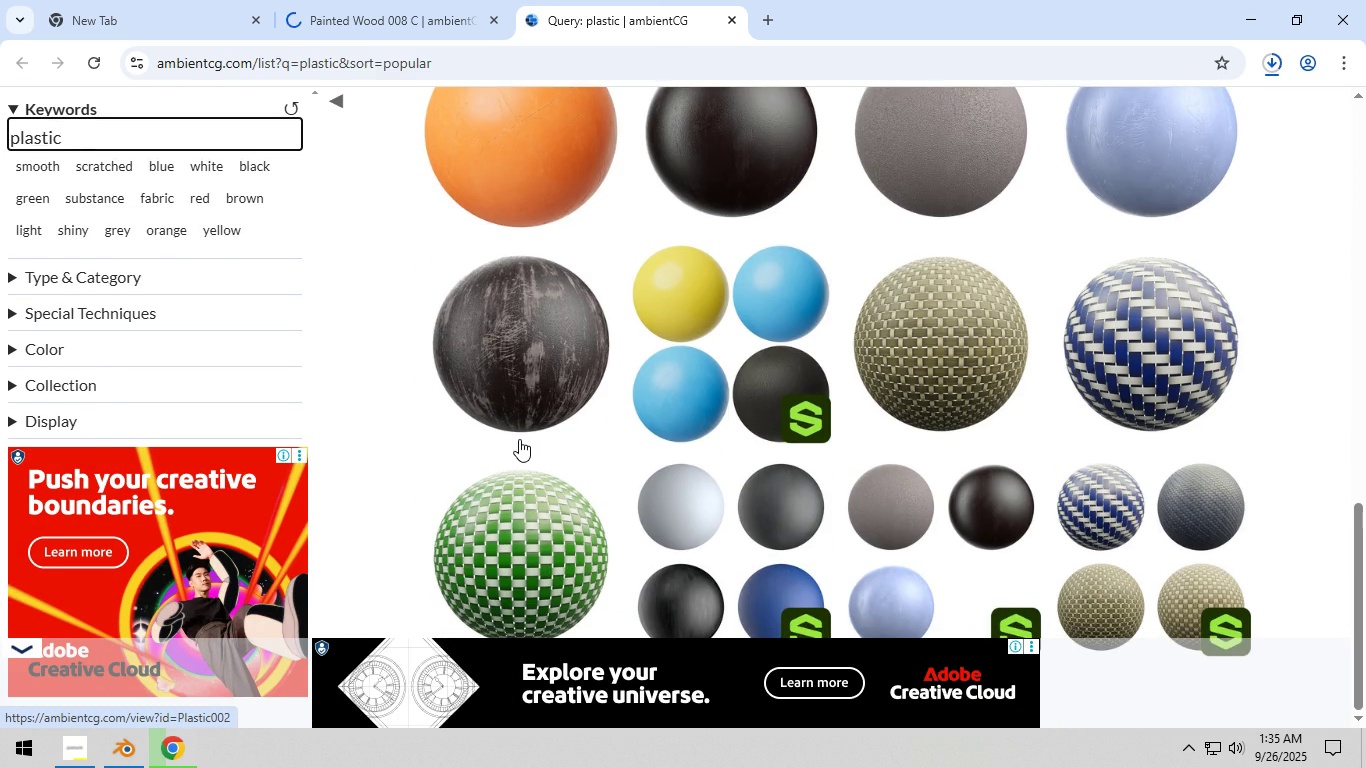 
scroll: coordinate [528, 439], scroll_direction: up, amount: 15.0